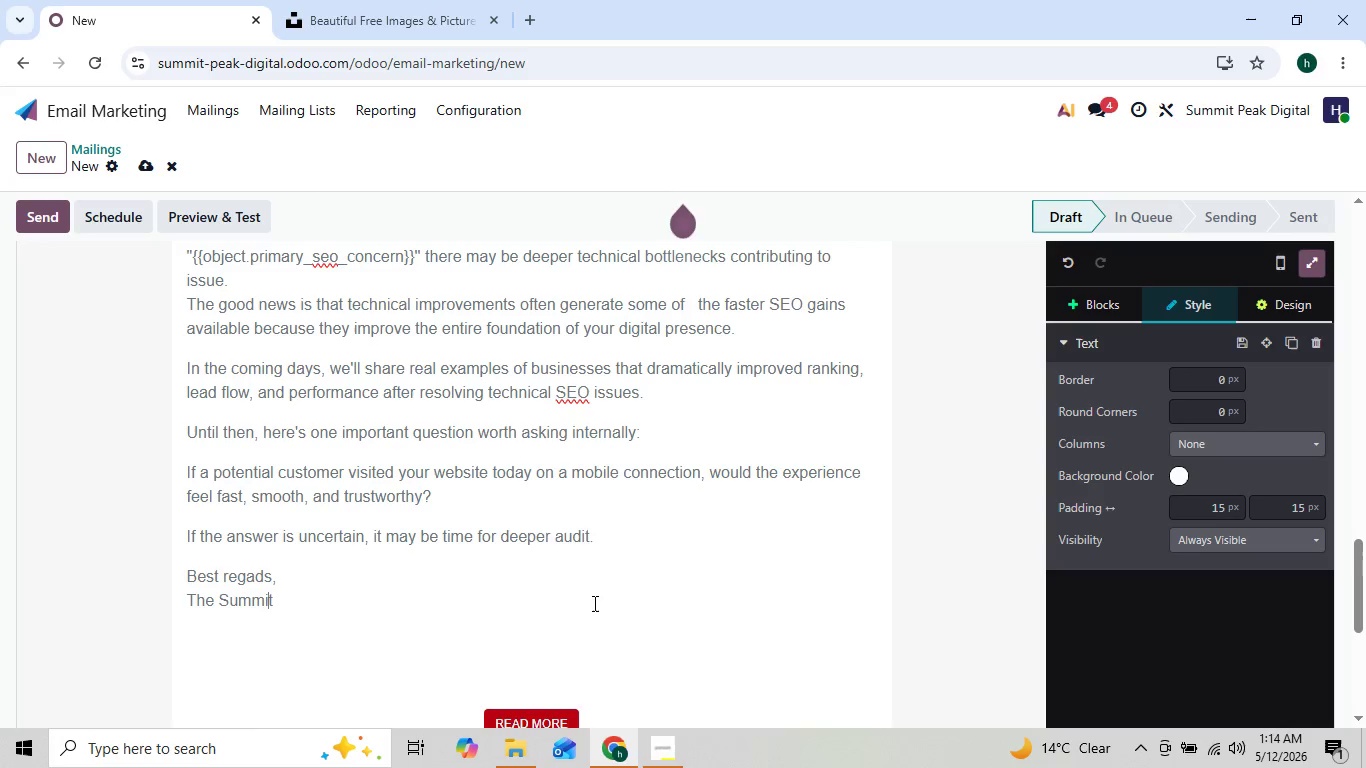 
key(ArrowRight)
 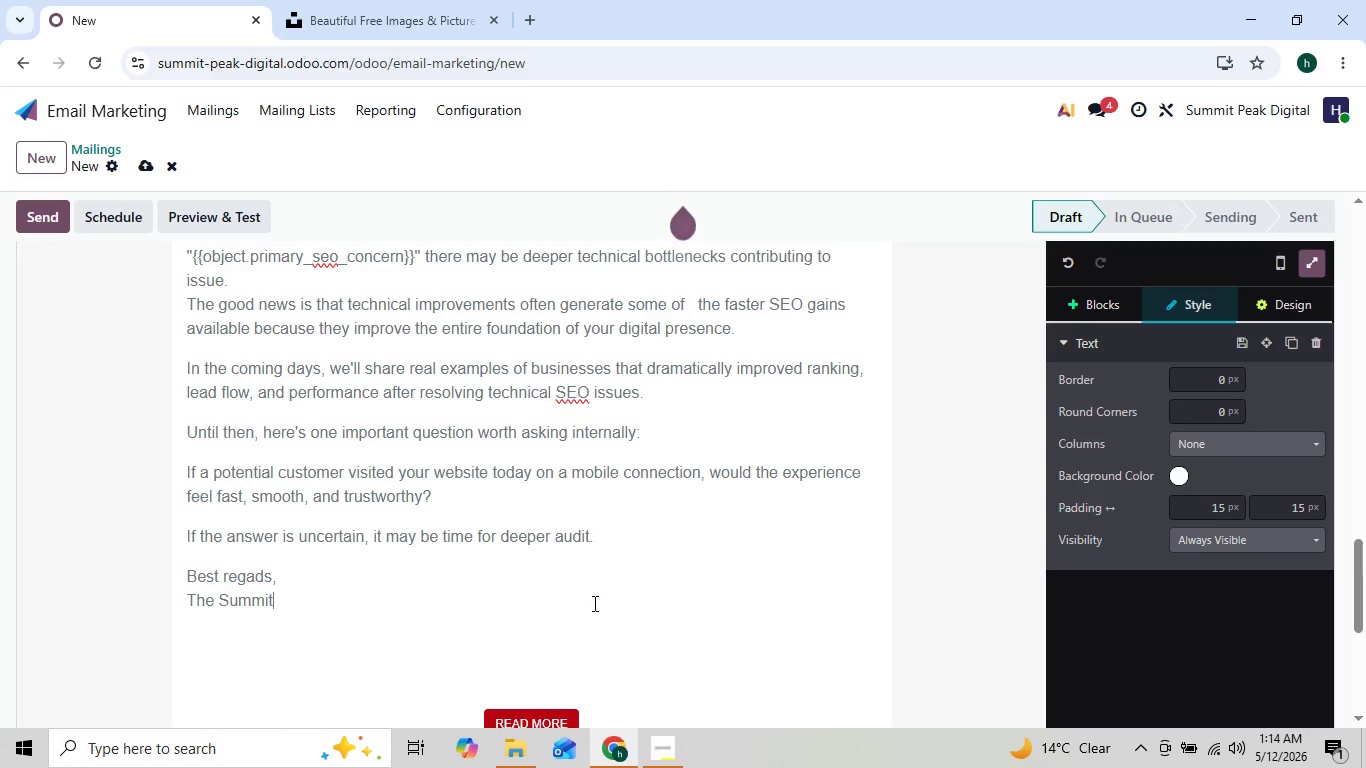 
type( Peak )
 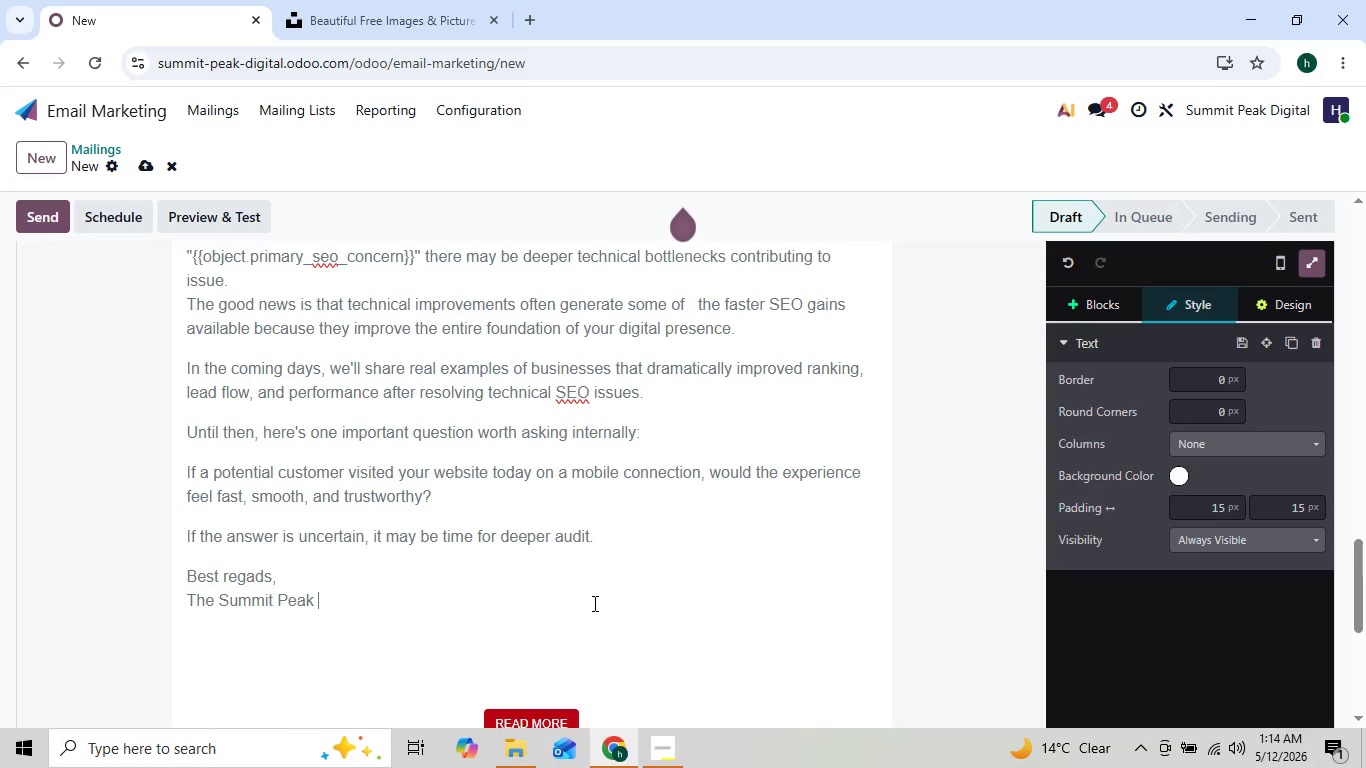 
type(Digital Team)
 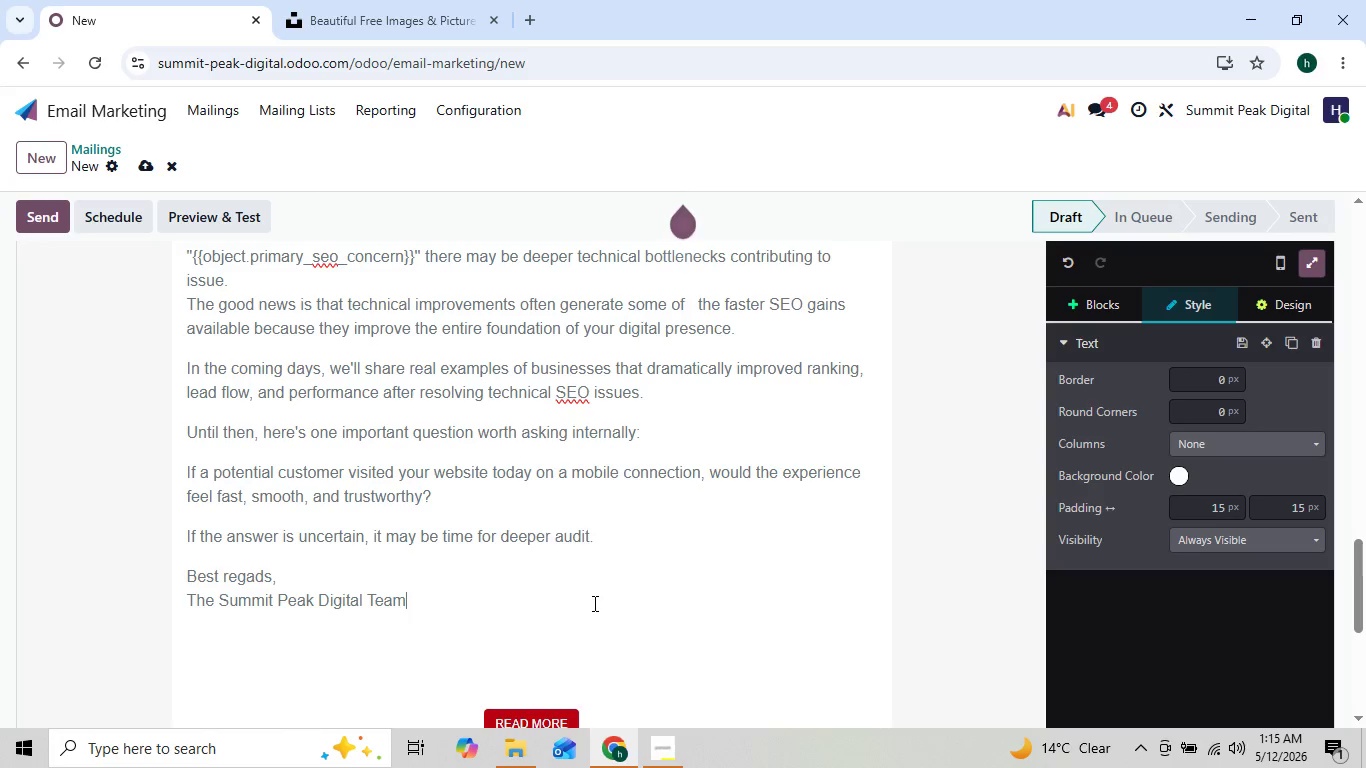 
left_click([656, 763])